 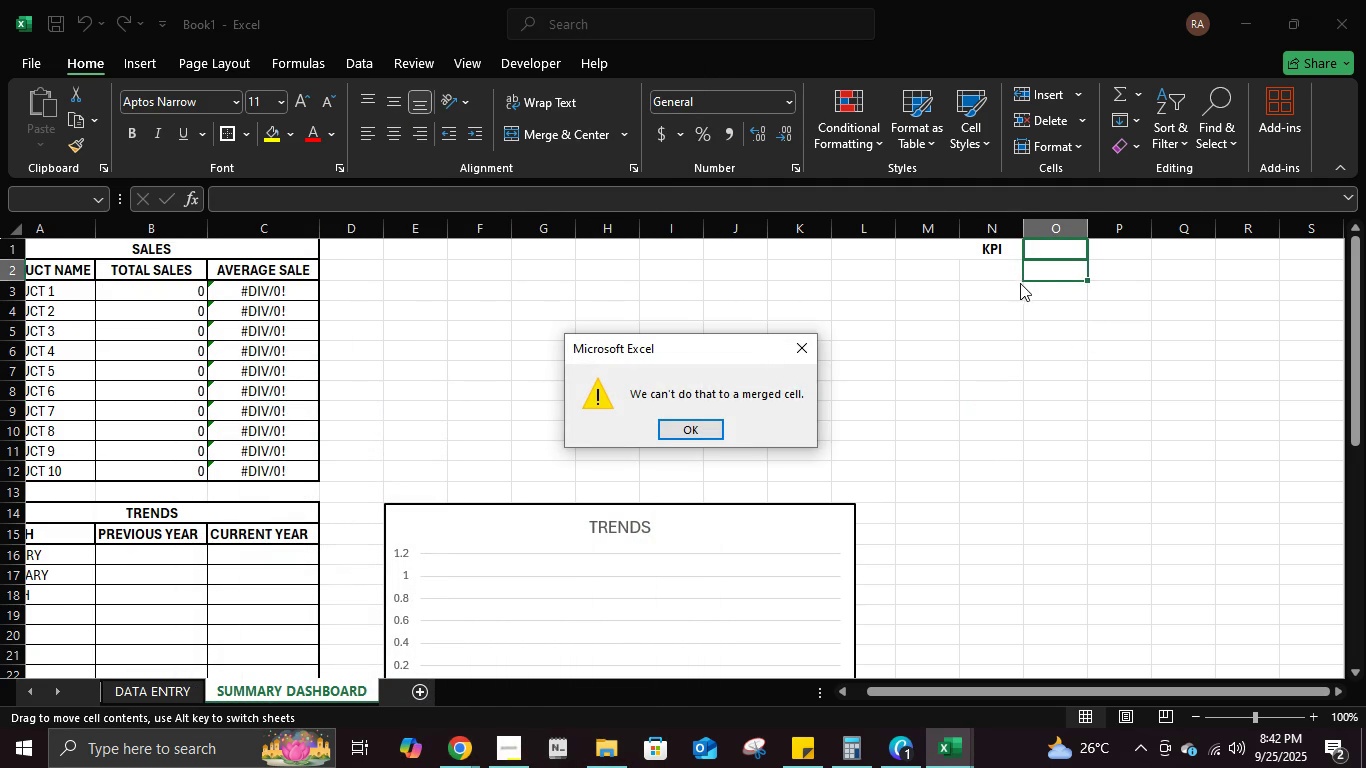 
left_click([710, 430])
 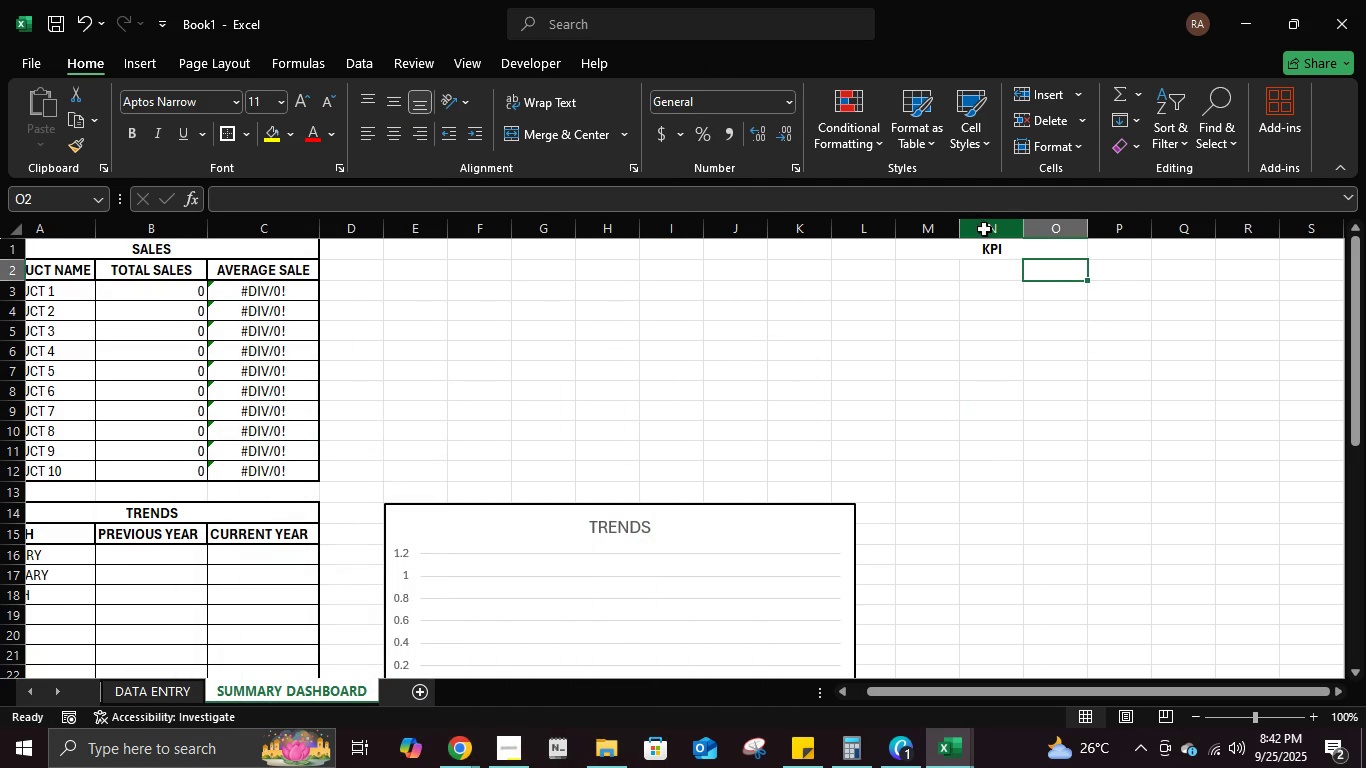 
left_click([984, 229])
 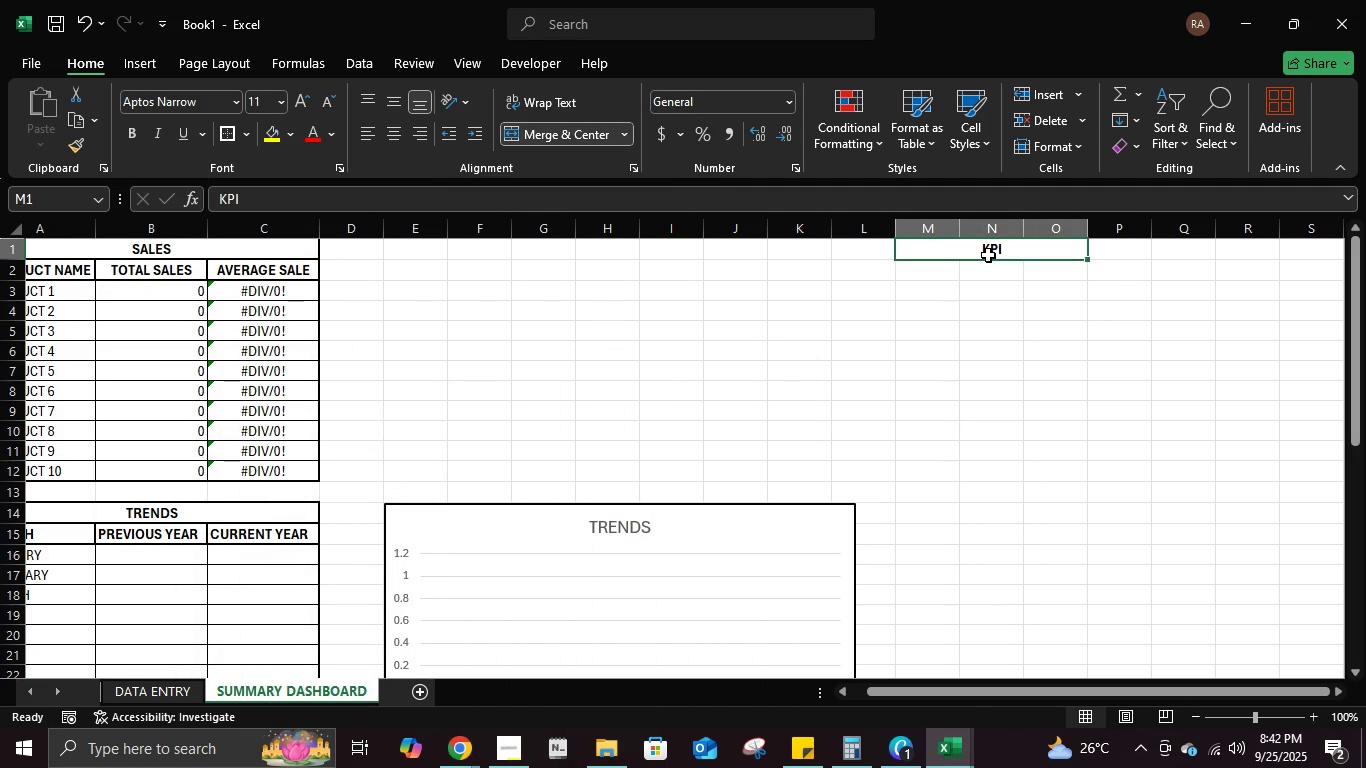 
left_click([988, 255])
 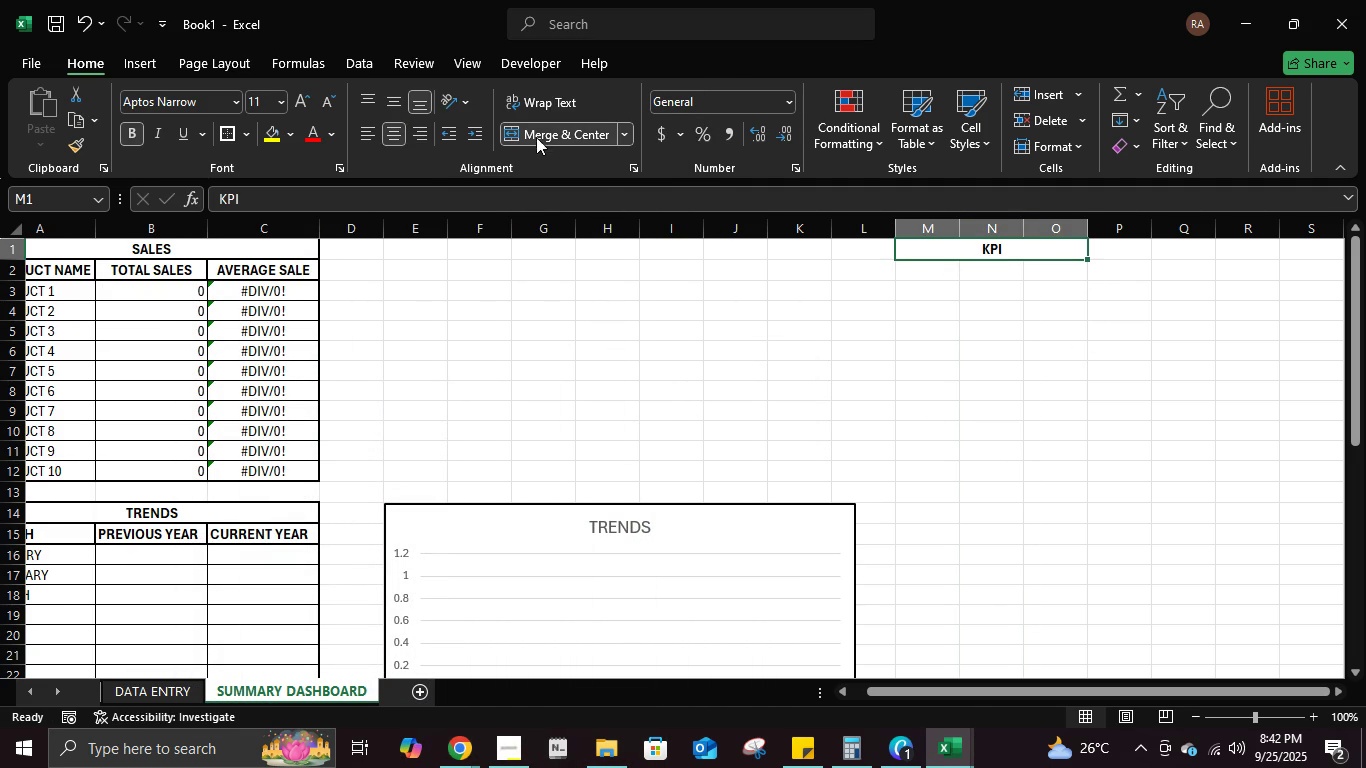 
left_click([539, 134])
 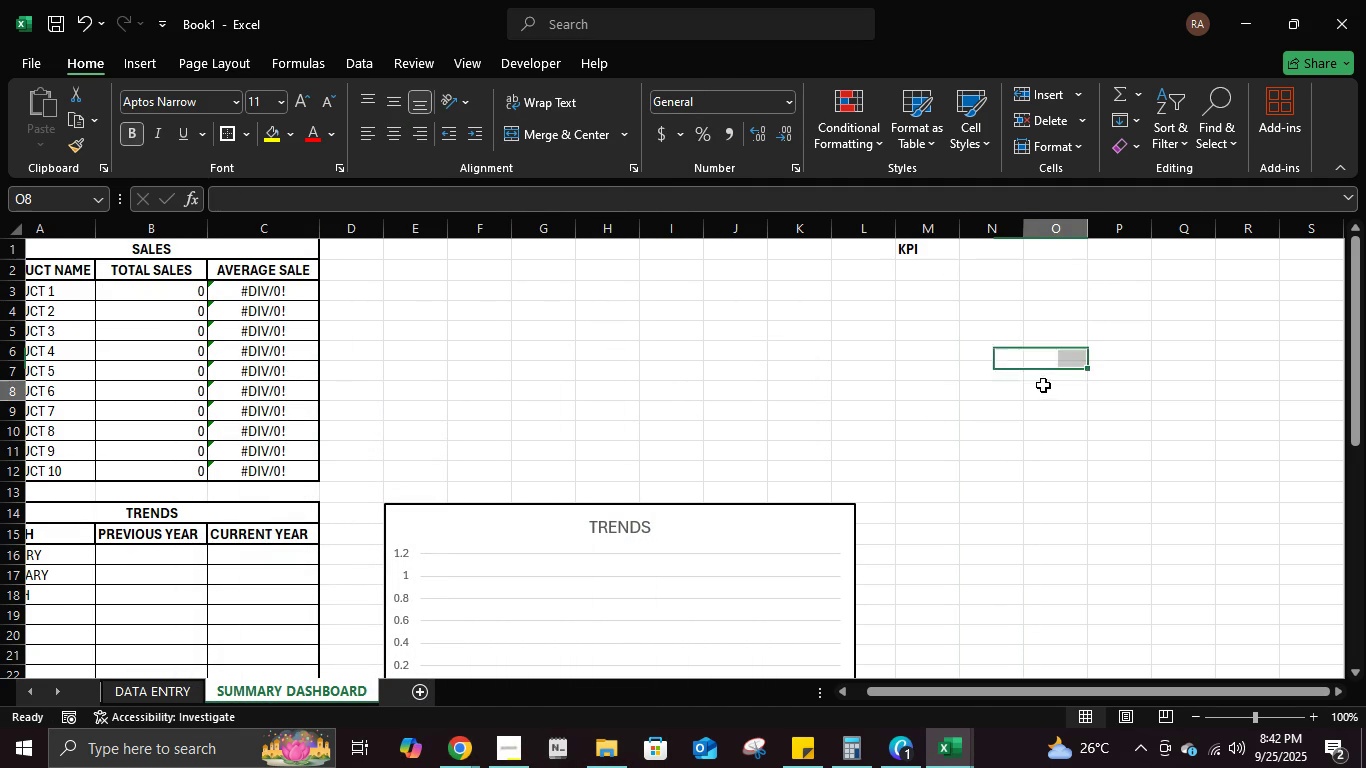 
left_click([1043, 385])
 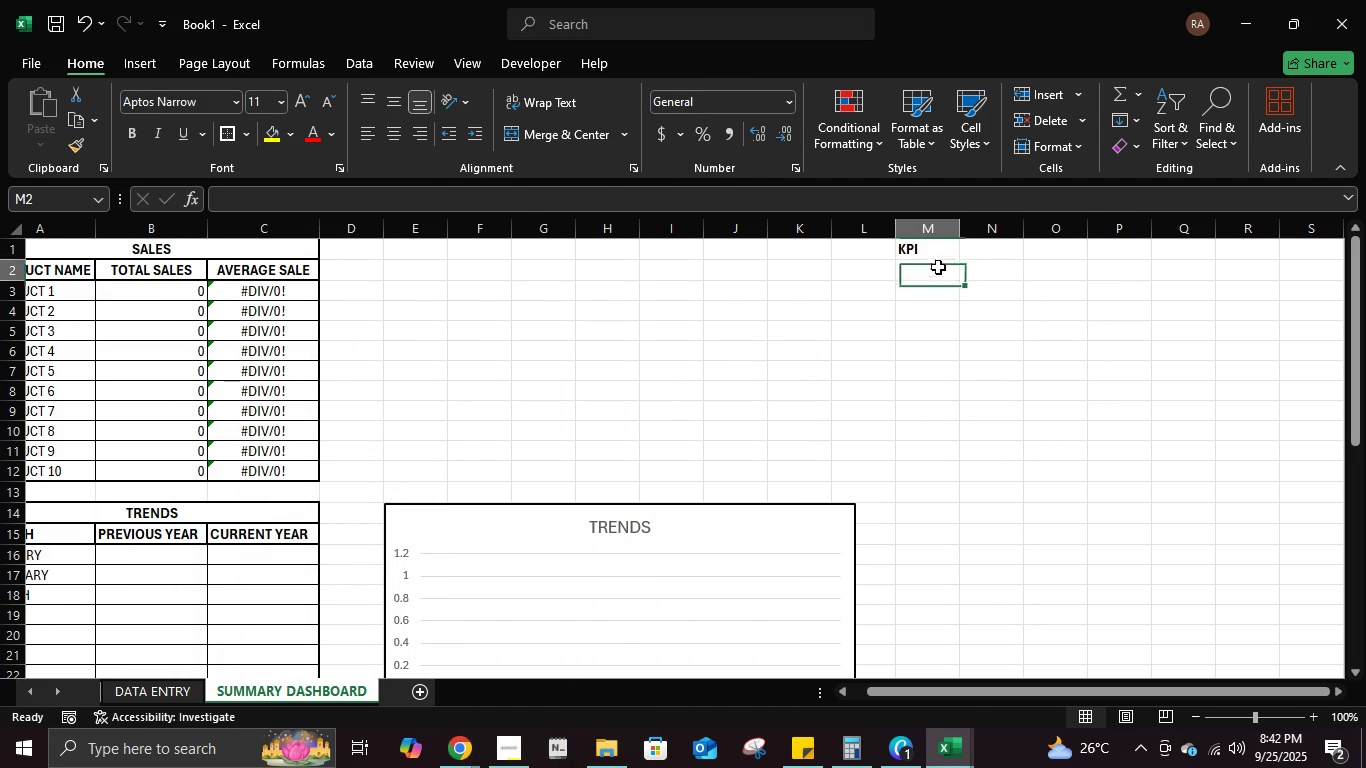 
left_click([938, 267])
 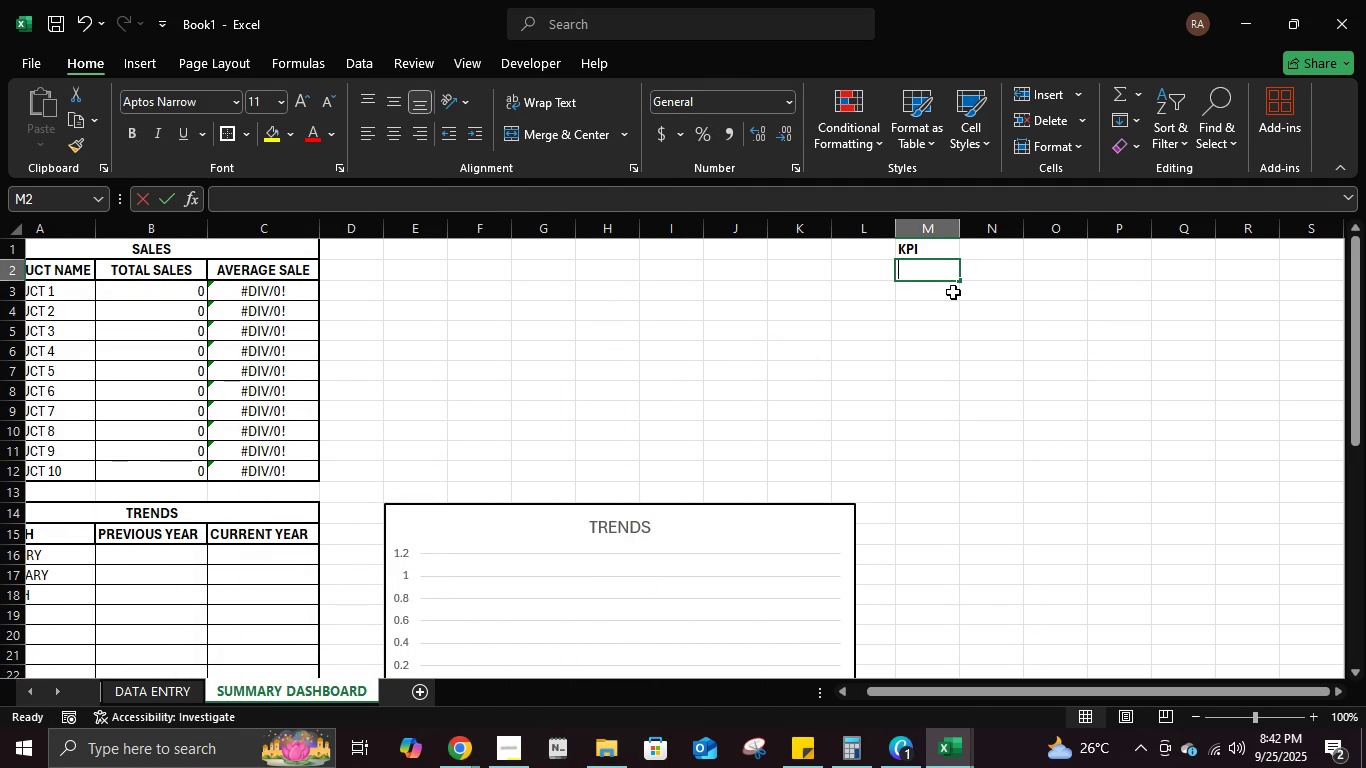 
type(best selling product)
 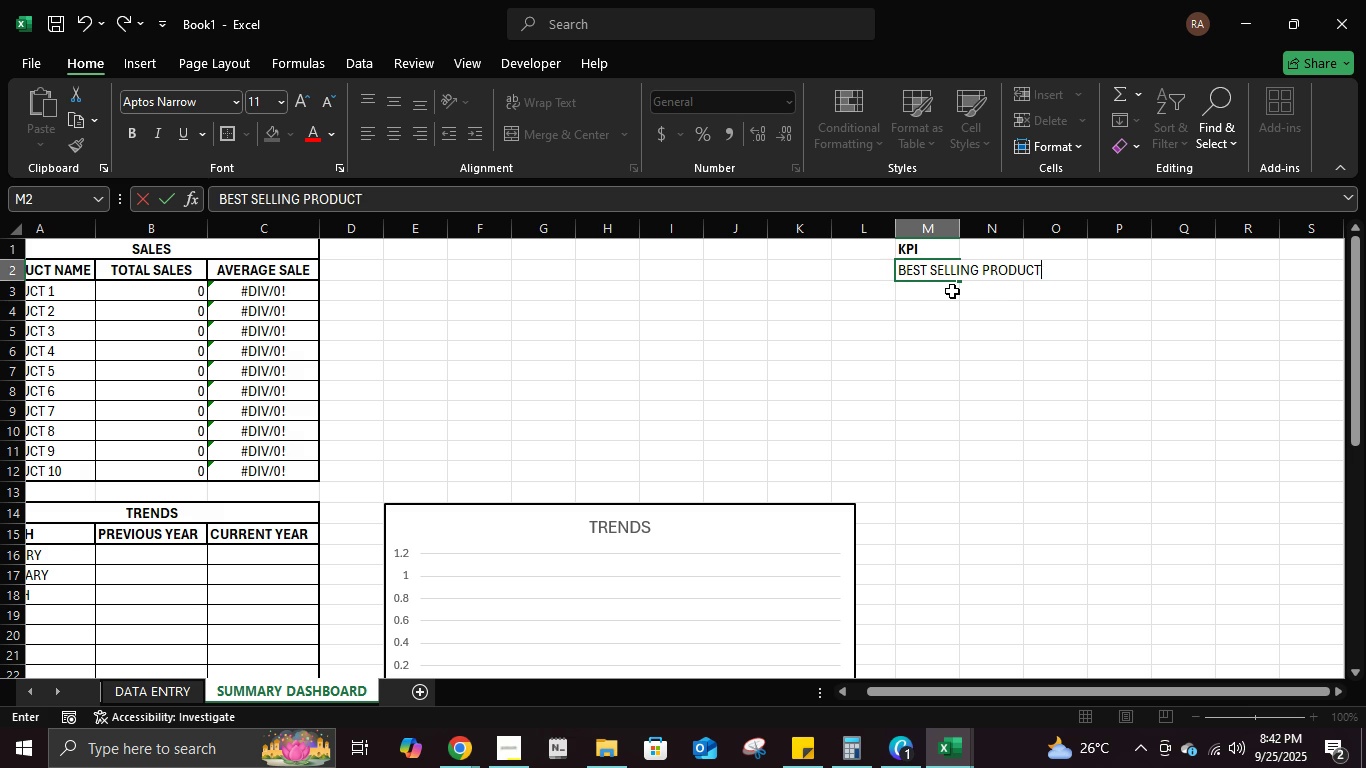 
key(Enter)
 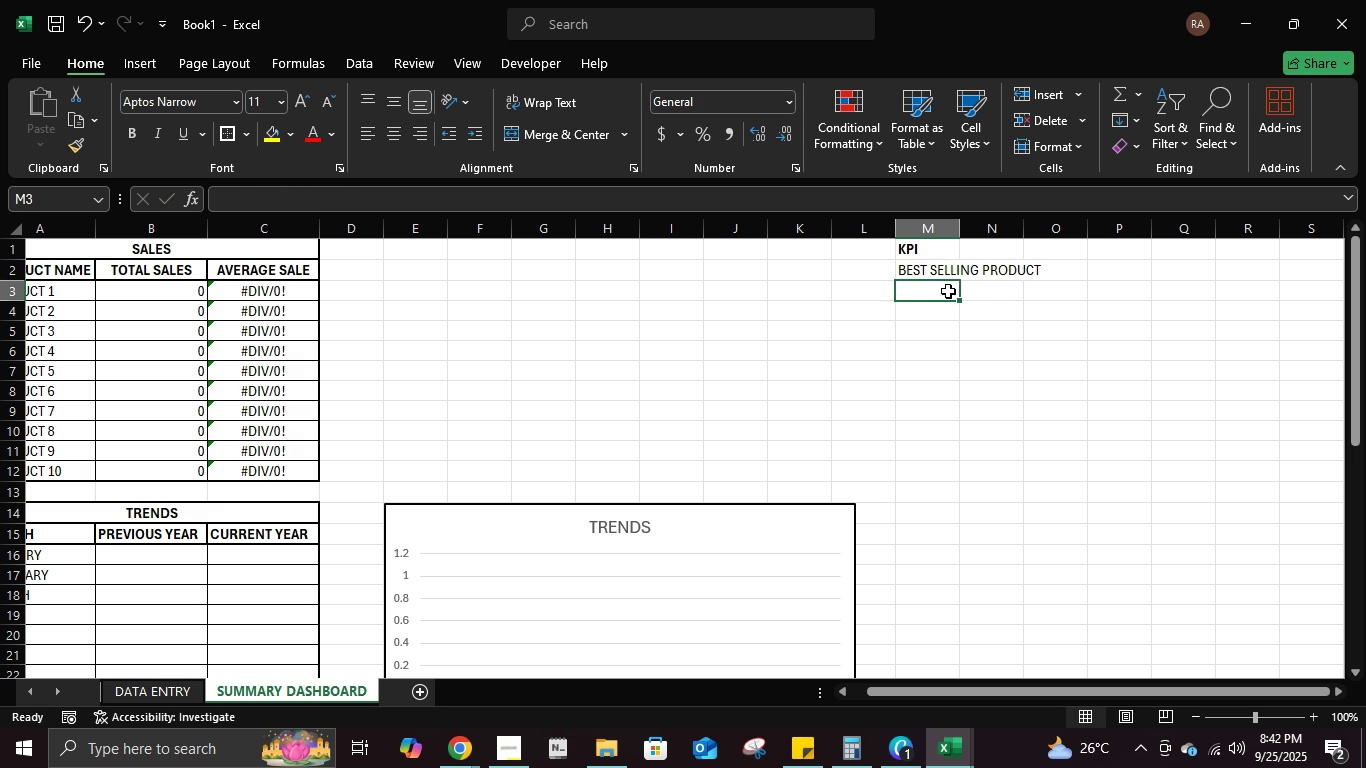 
type(total marketing spend)
 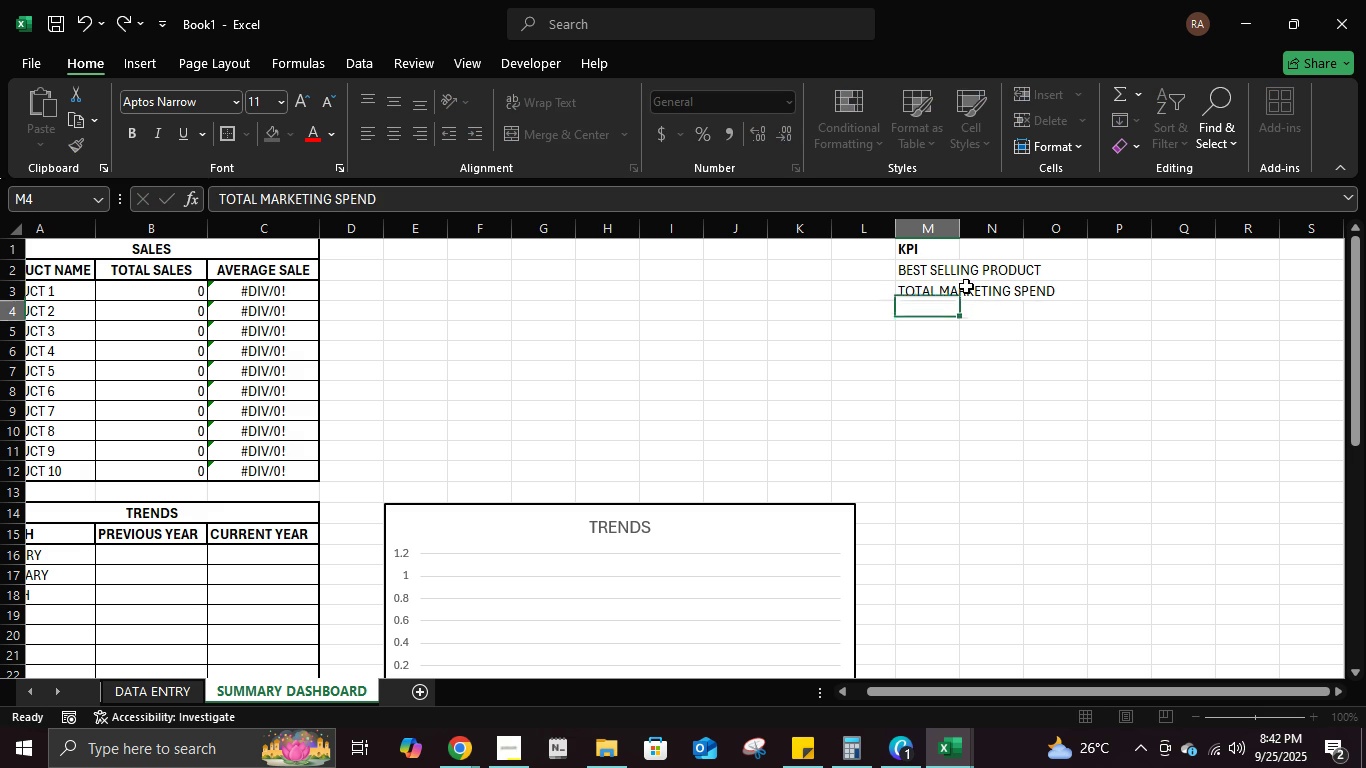 
key(Enter)